 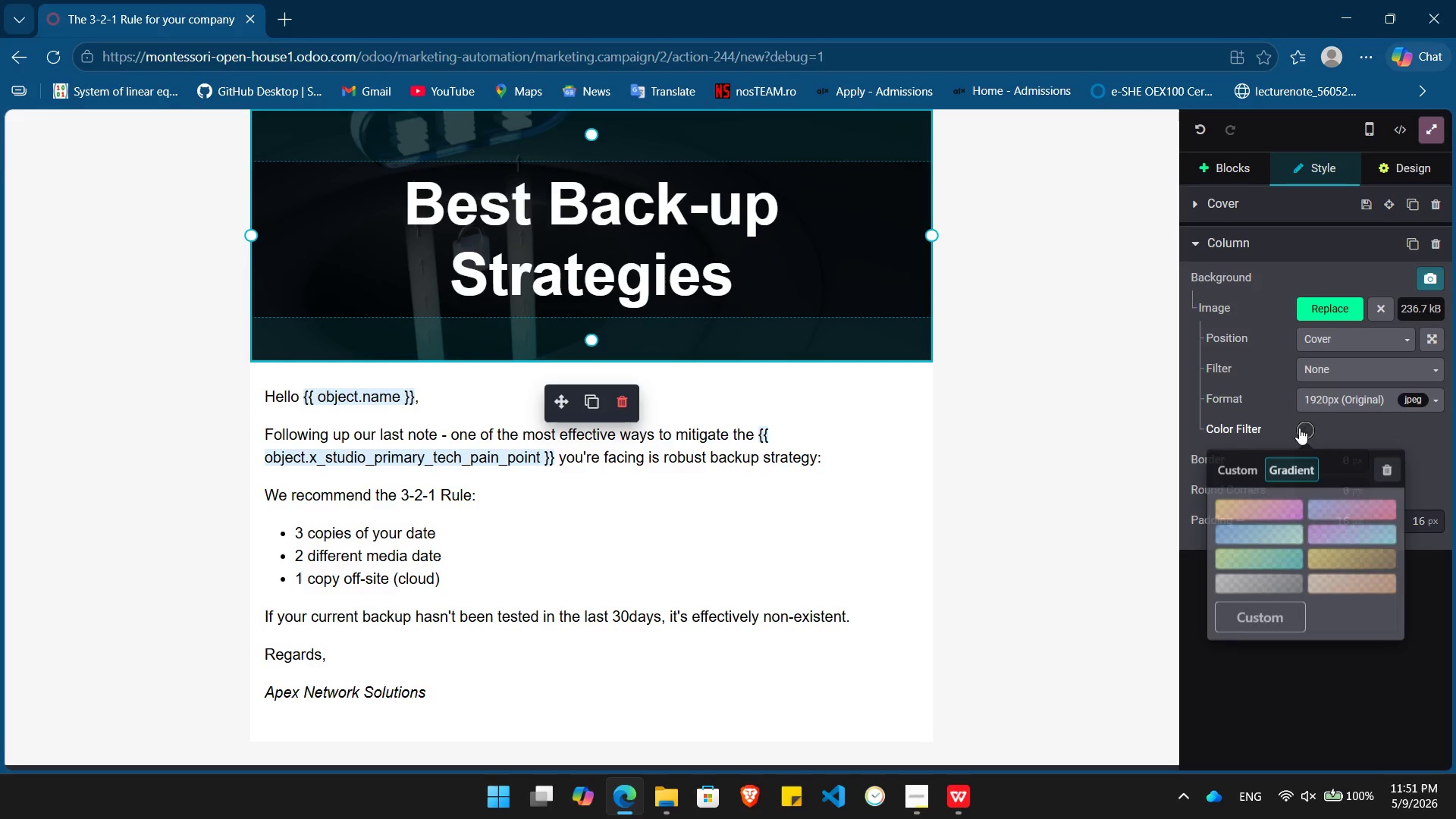 
left_click([1236, 469])
 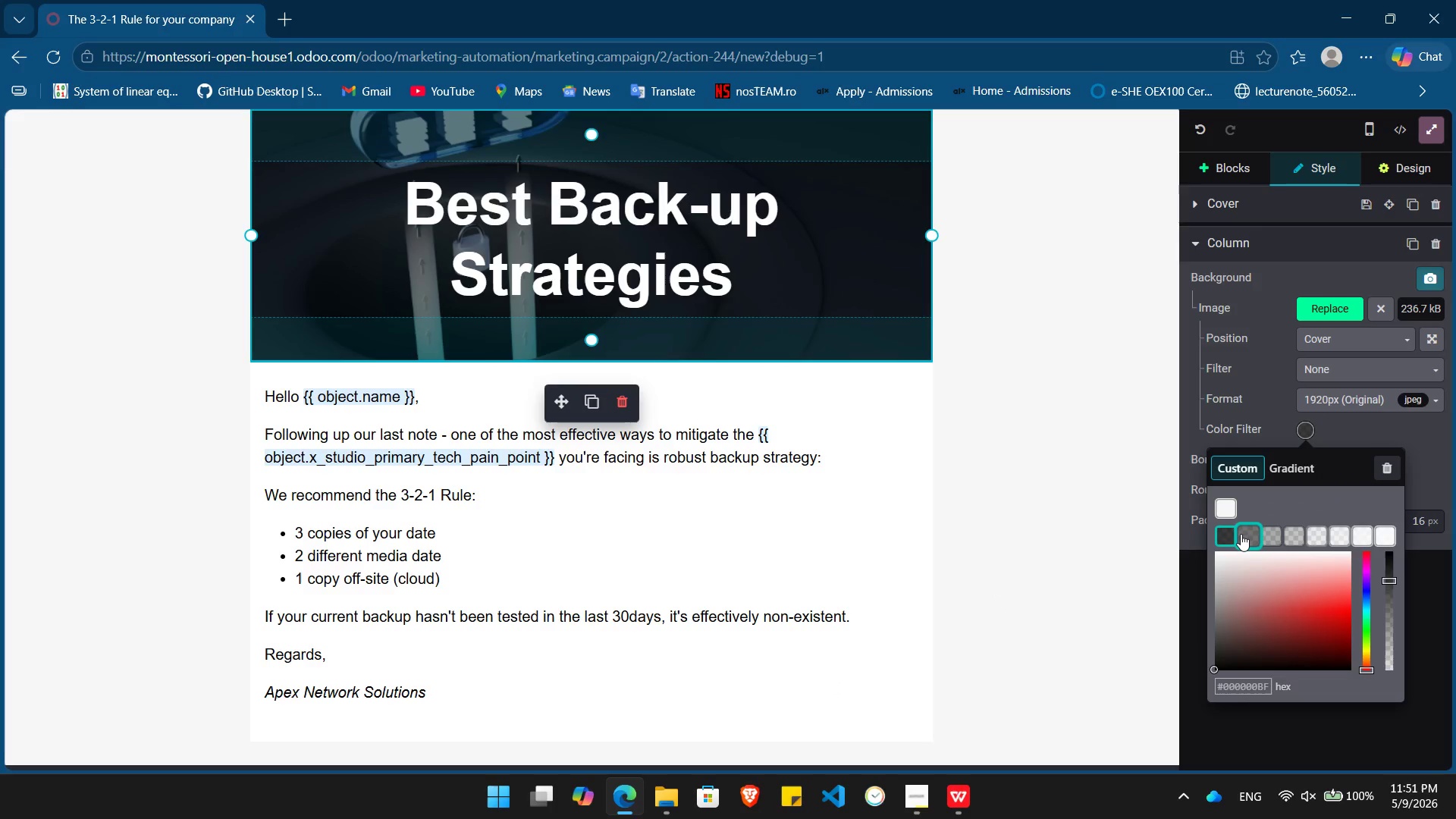 
left_click([1241, 534])
 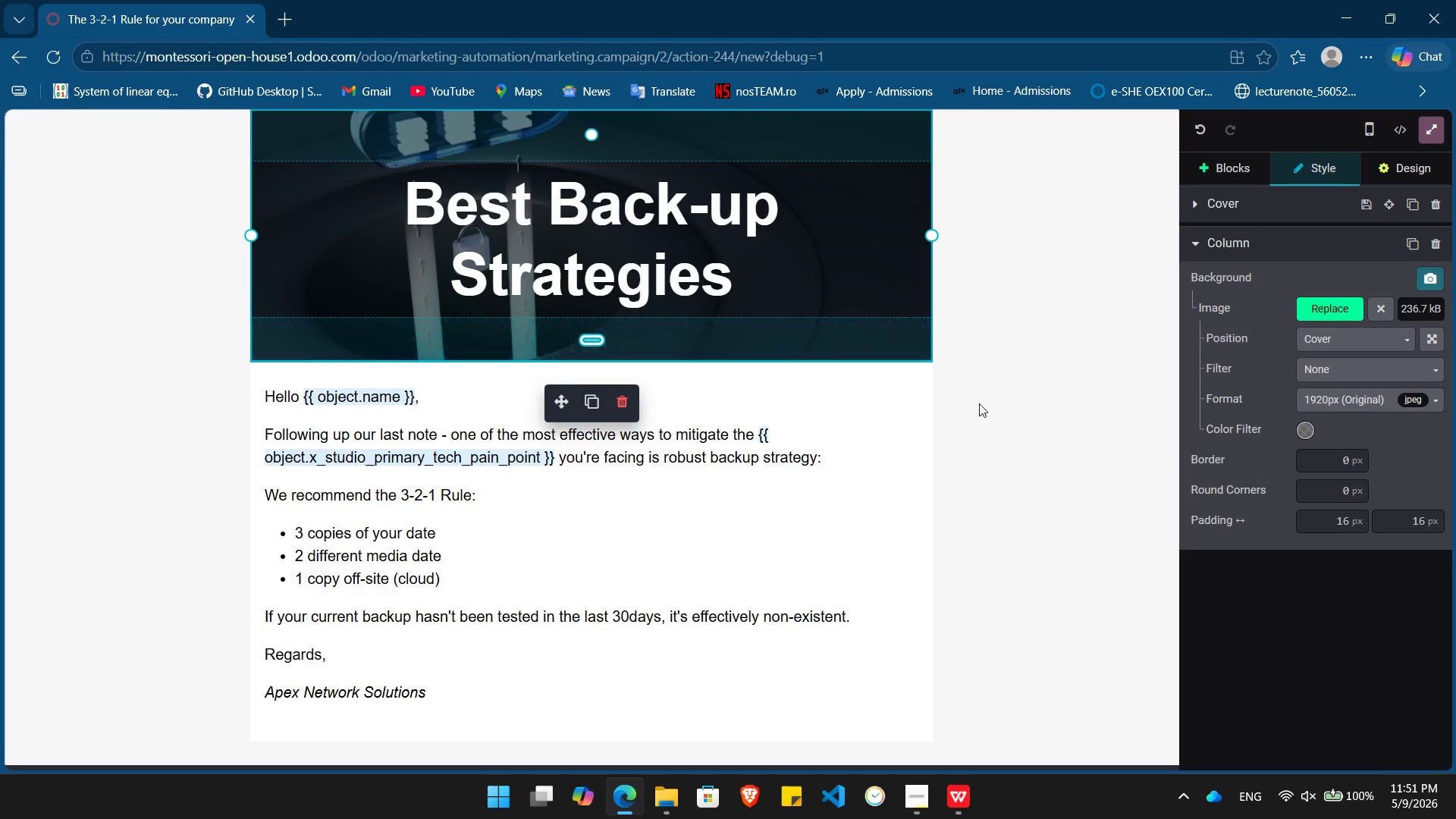 
left_click([979, 405])
 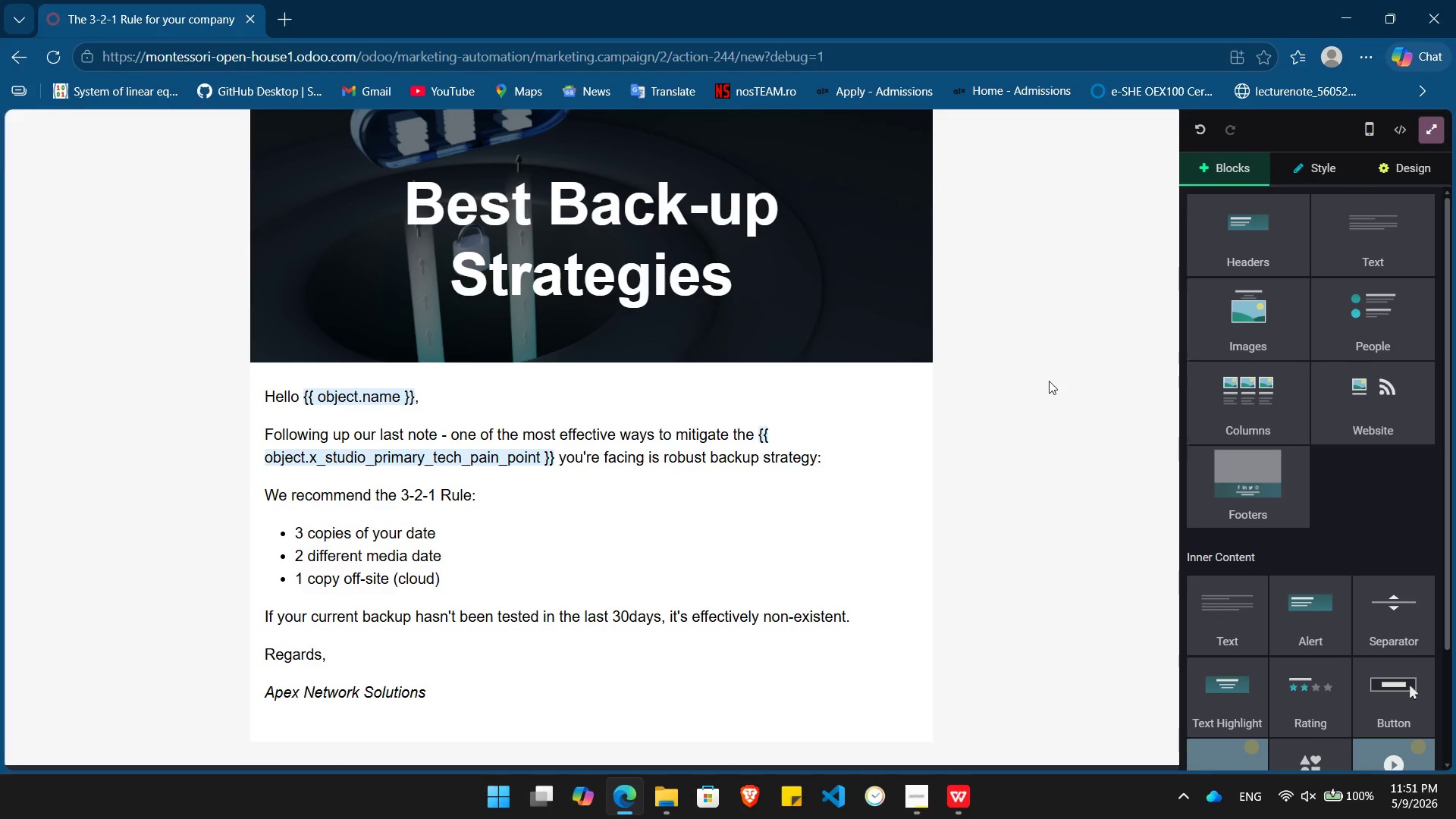 
key(PrintScreen)
 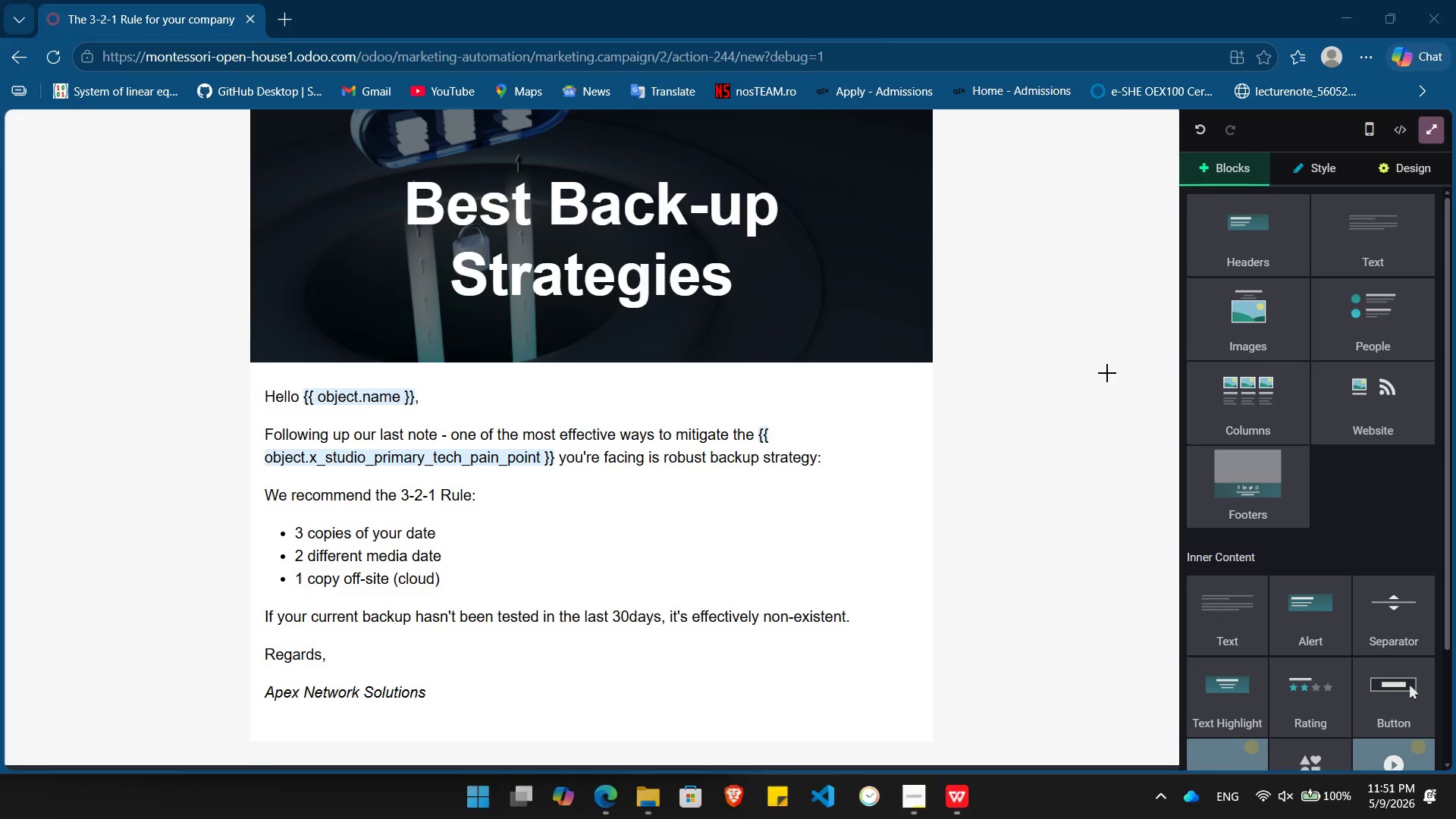 
left_click([1107, 373])
 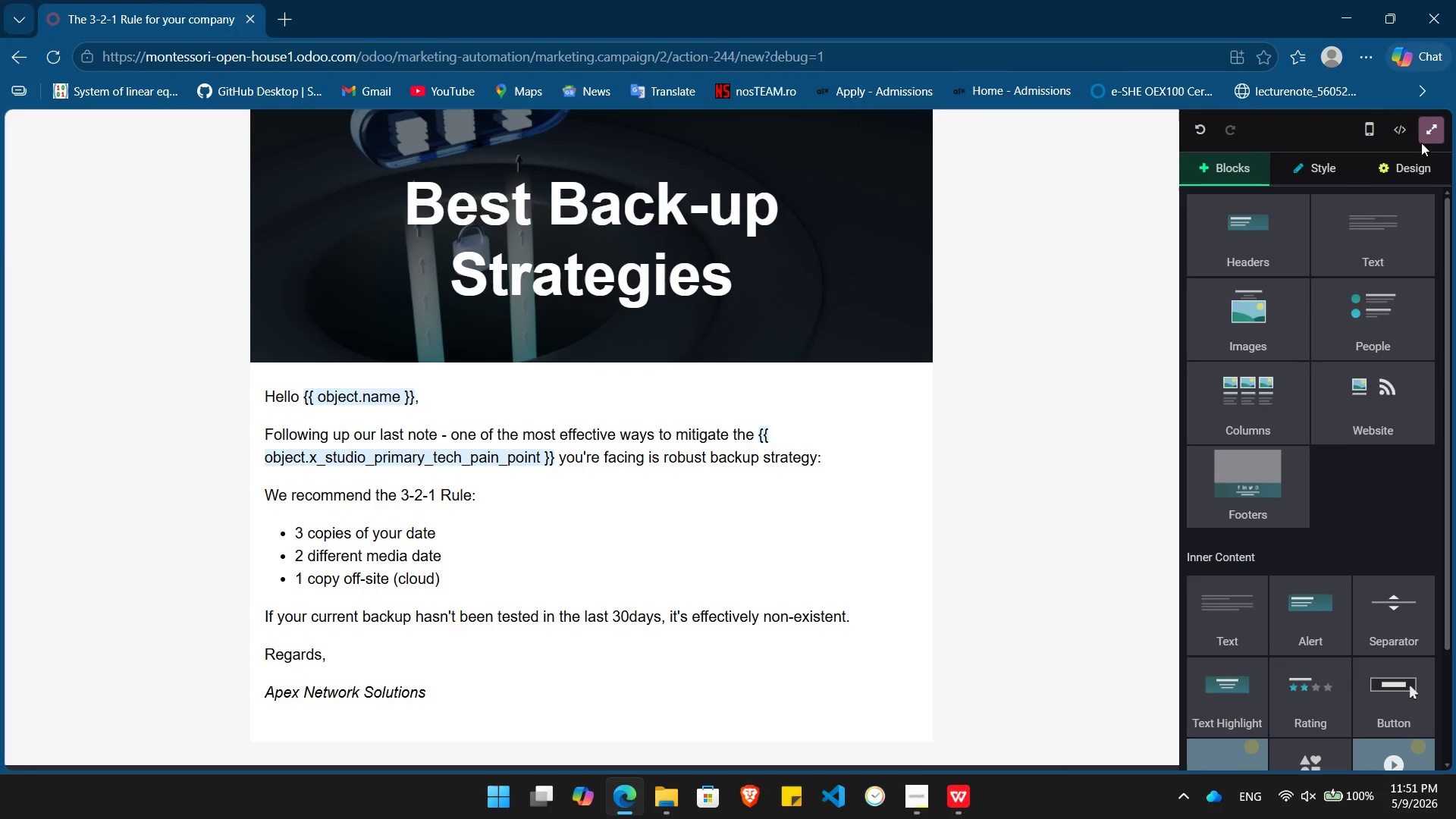 
left_click([1436, 136])
 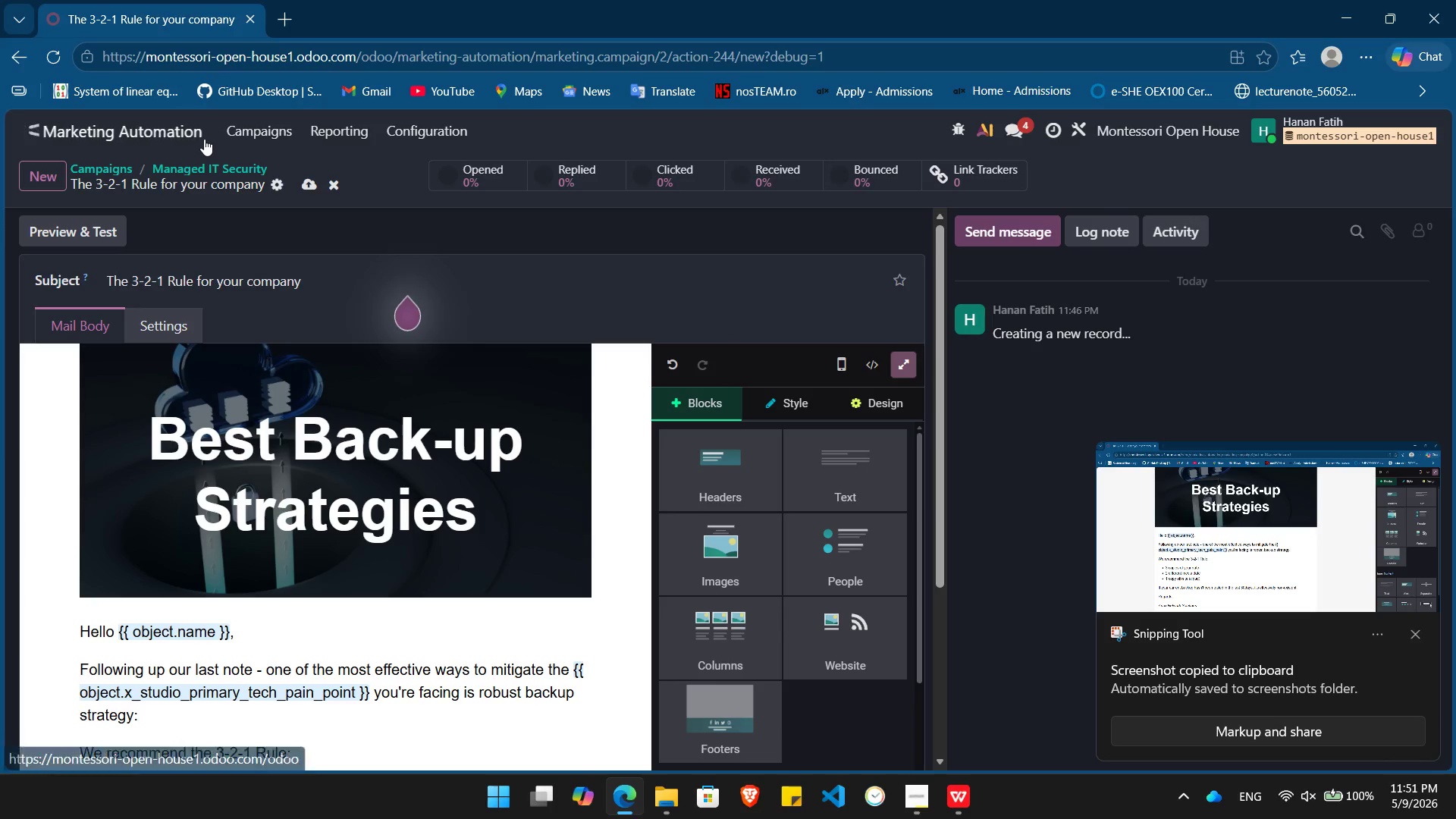 
left_click([194, 165])
 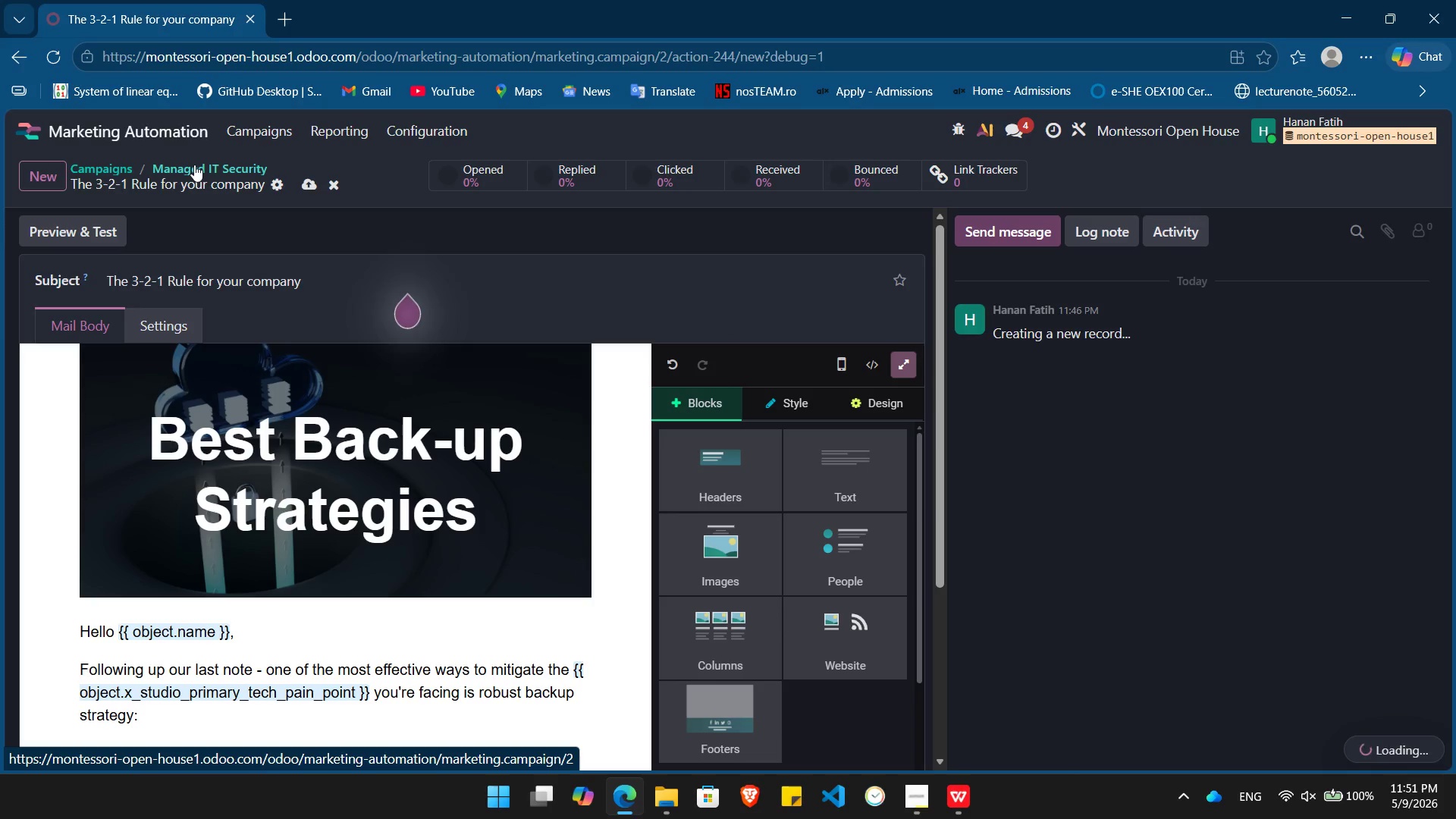 
wait(15.3)
 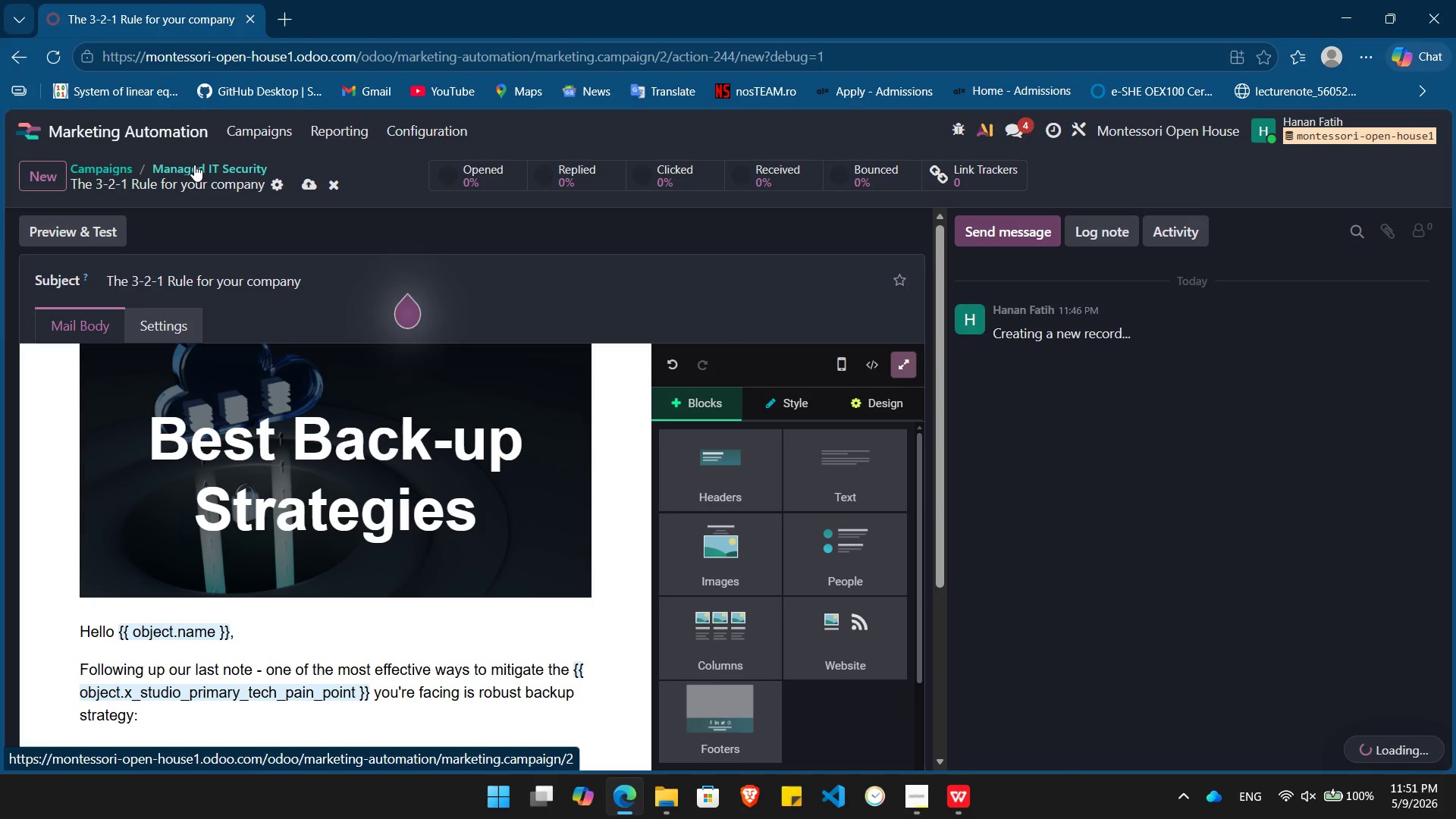 
mouse_move([462, 742])
 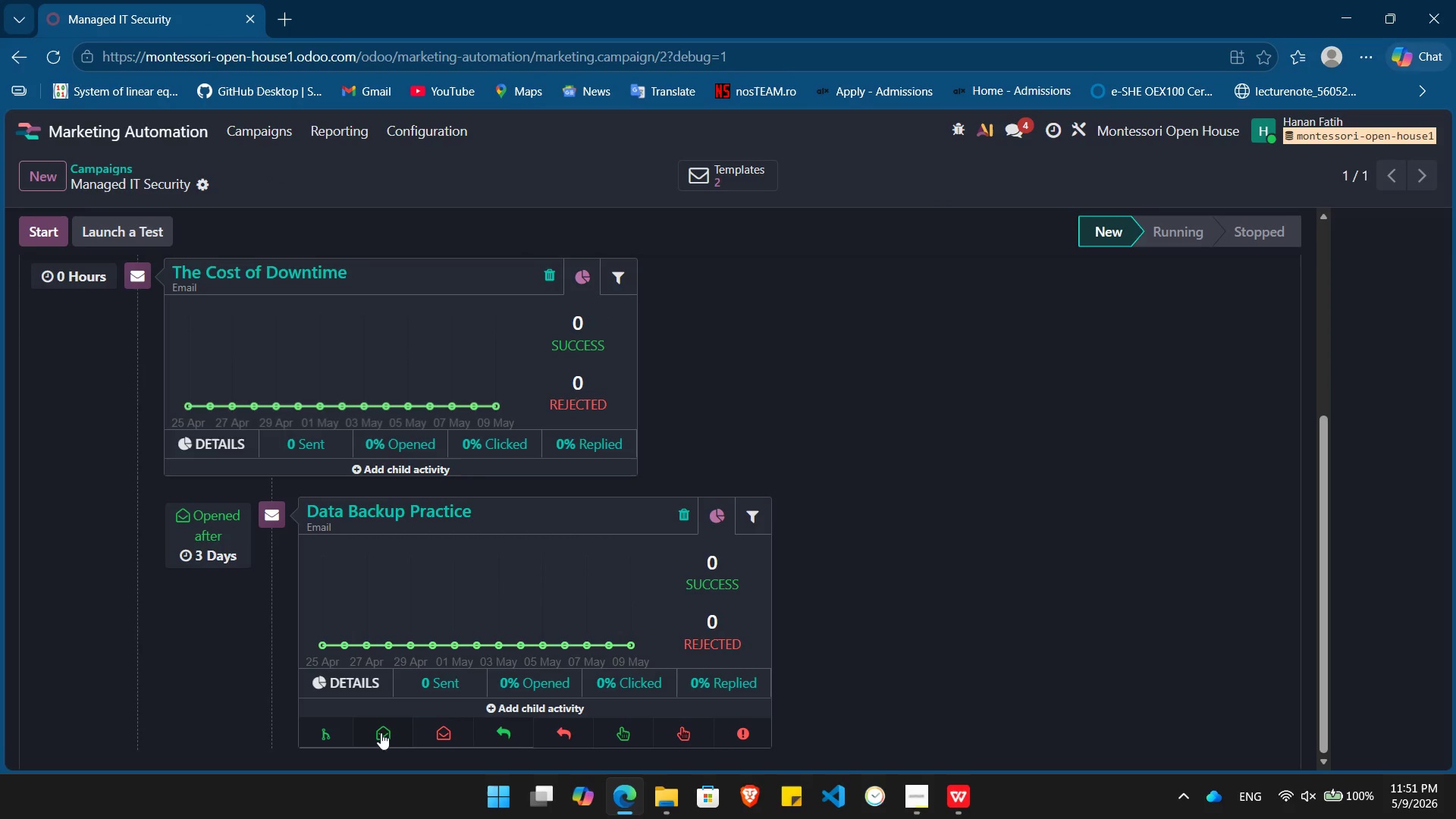 
left_click([381, 733])
 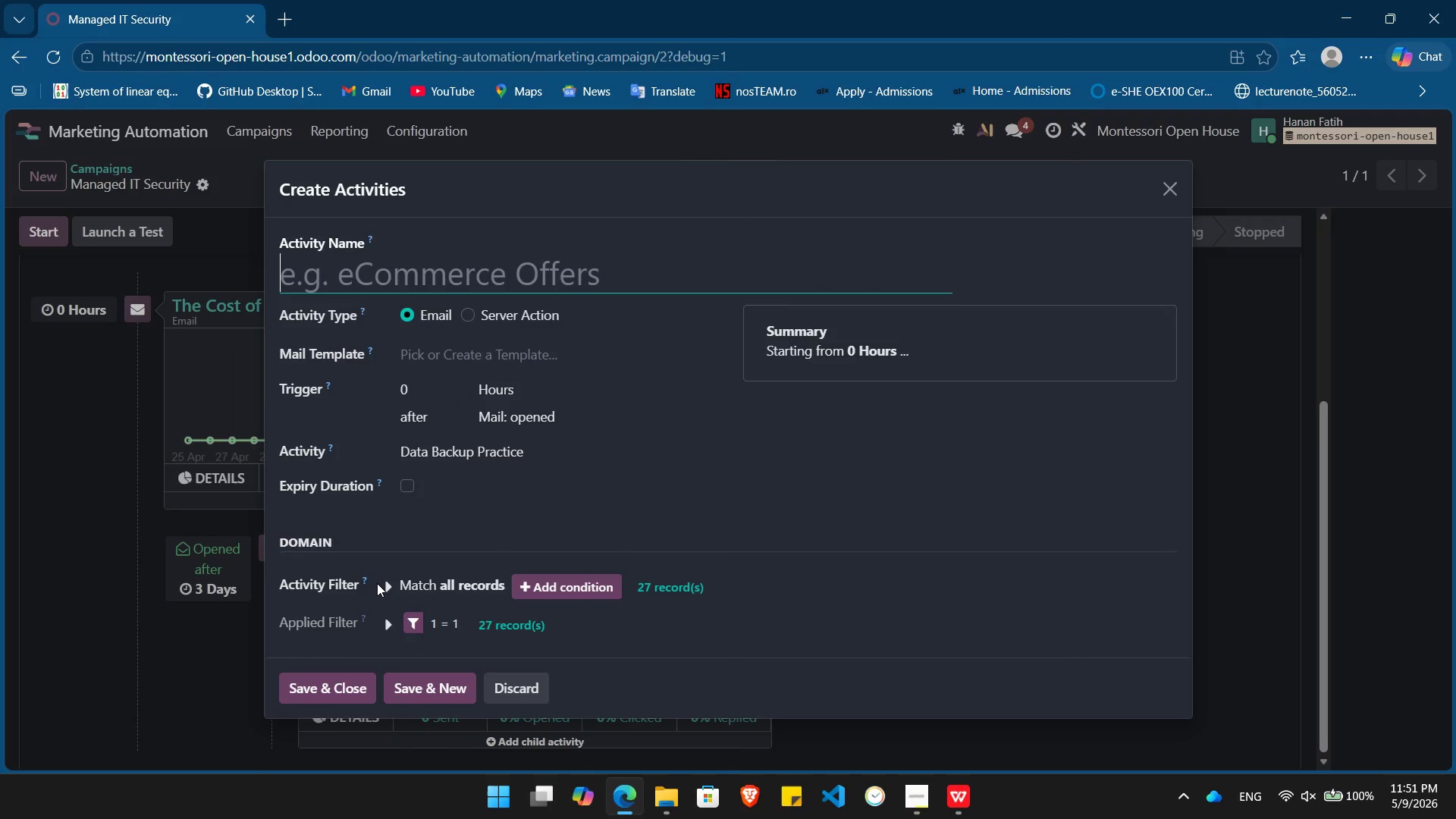 
type(Security Health Check)
 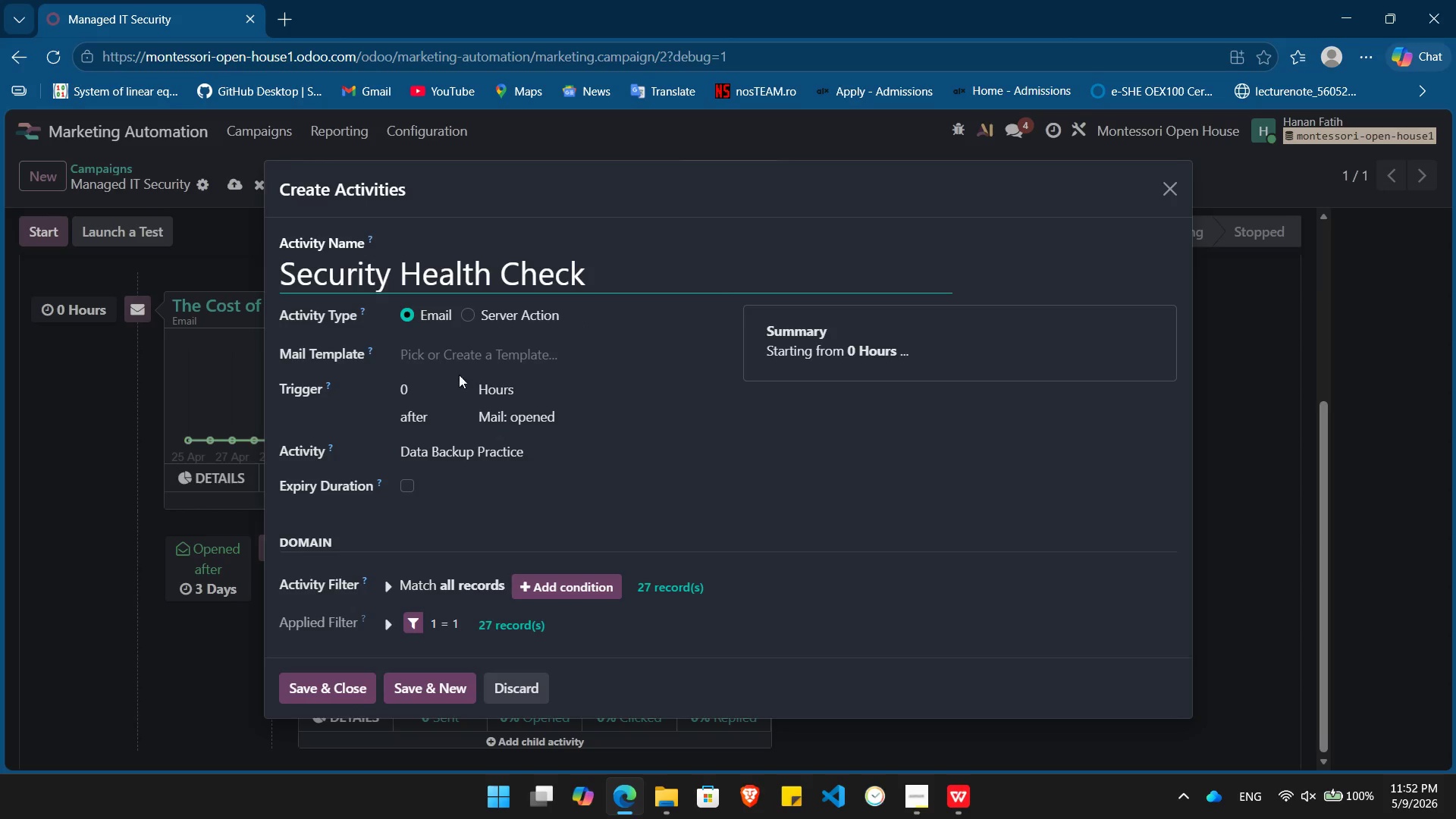 
left_click([406, 406])
 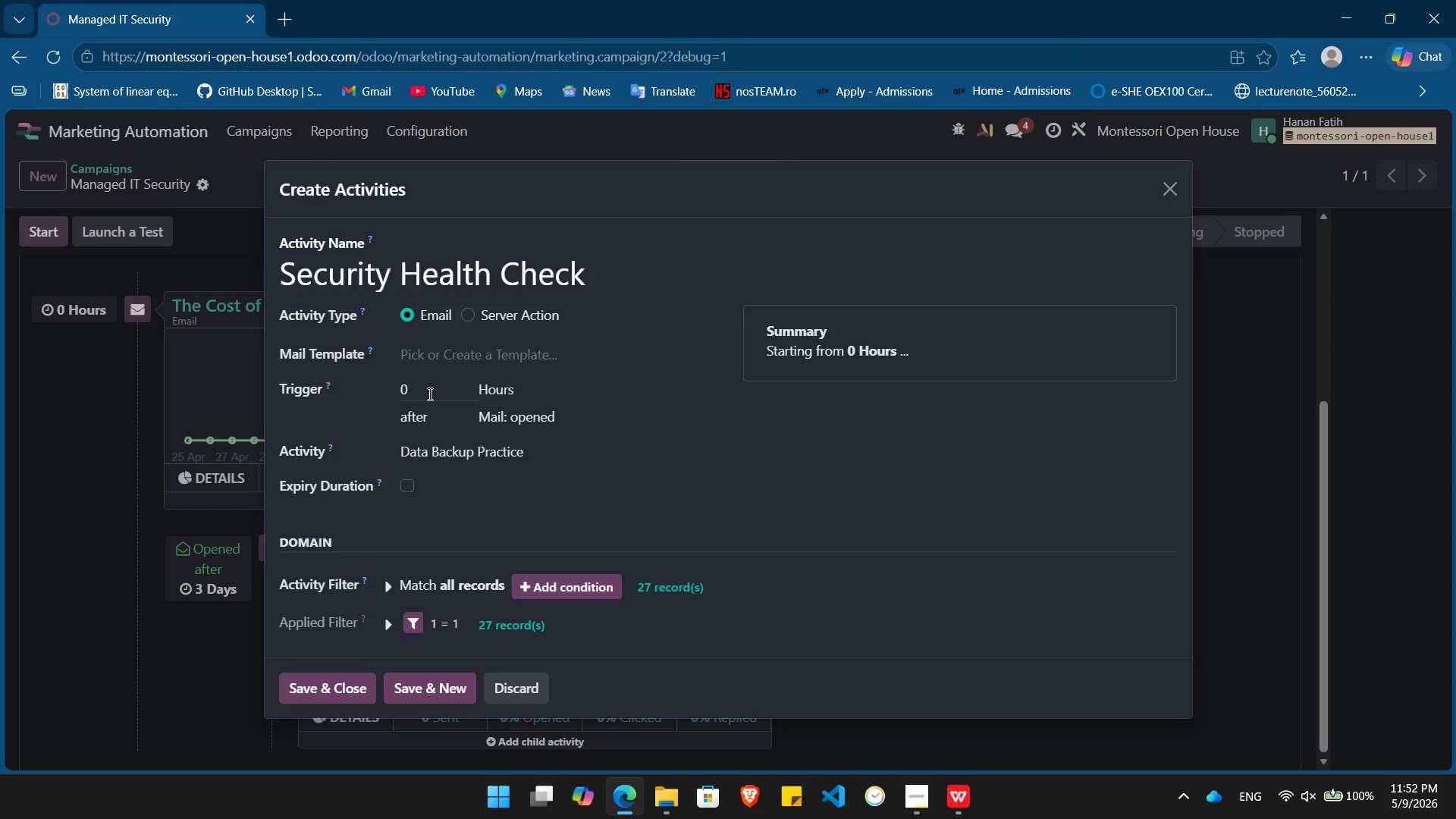 
left_click([428, 394])
 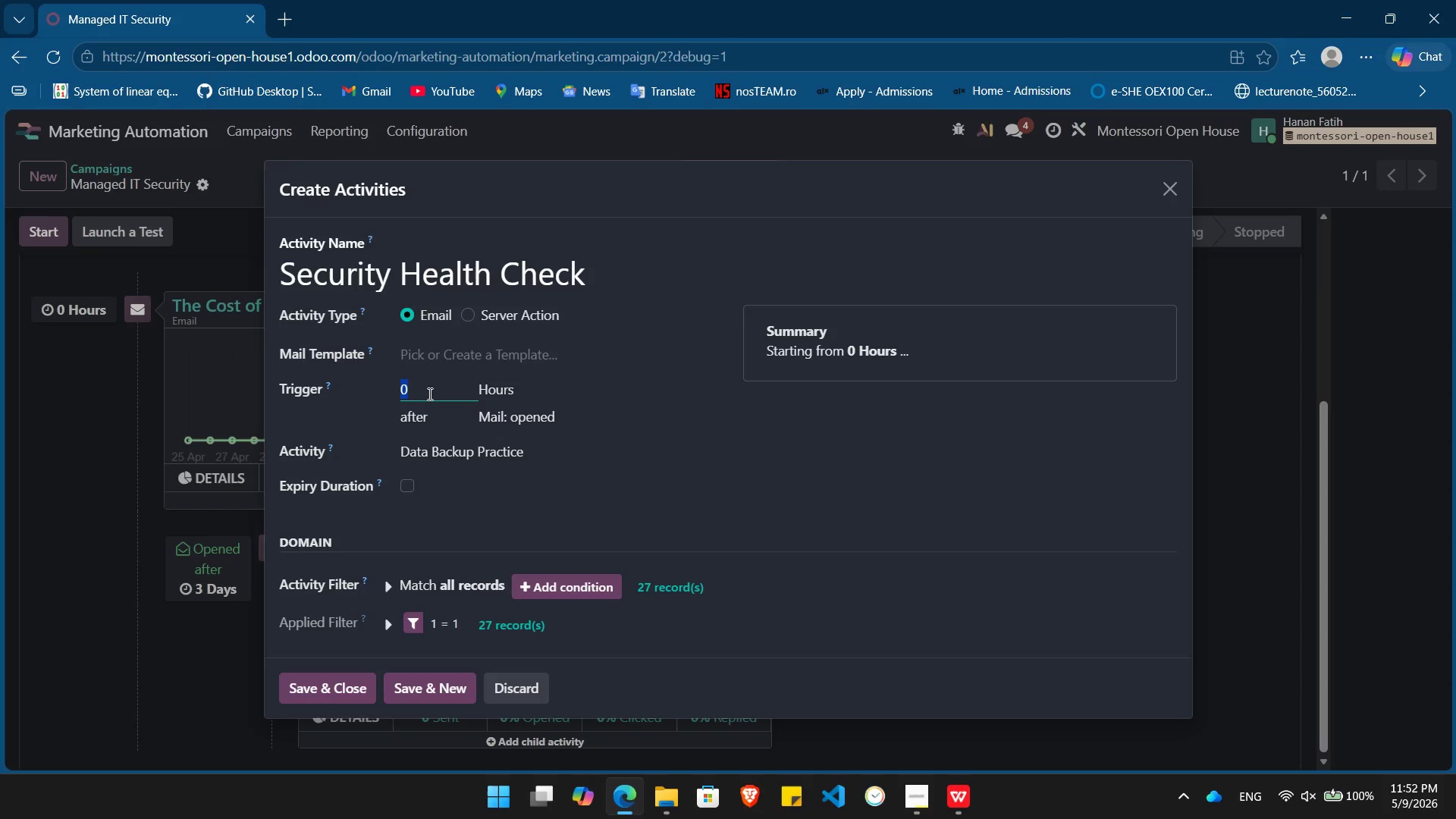 
key(Numpad4)
 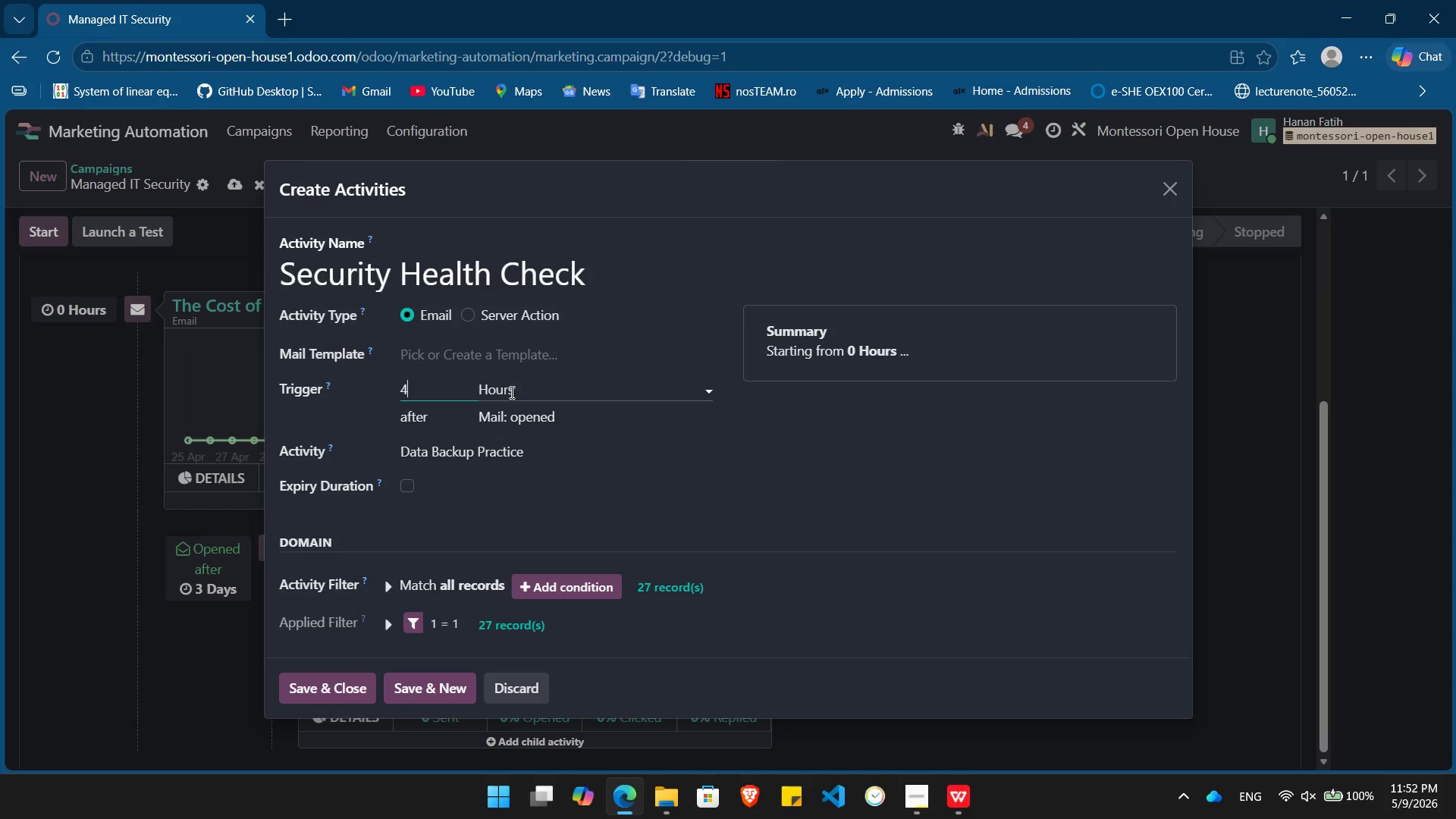 
left_click([514, 393])
 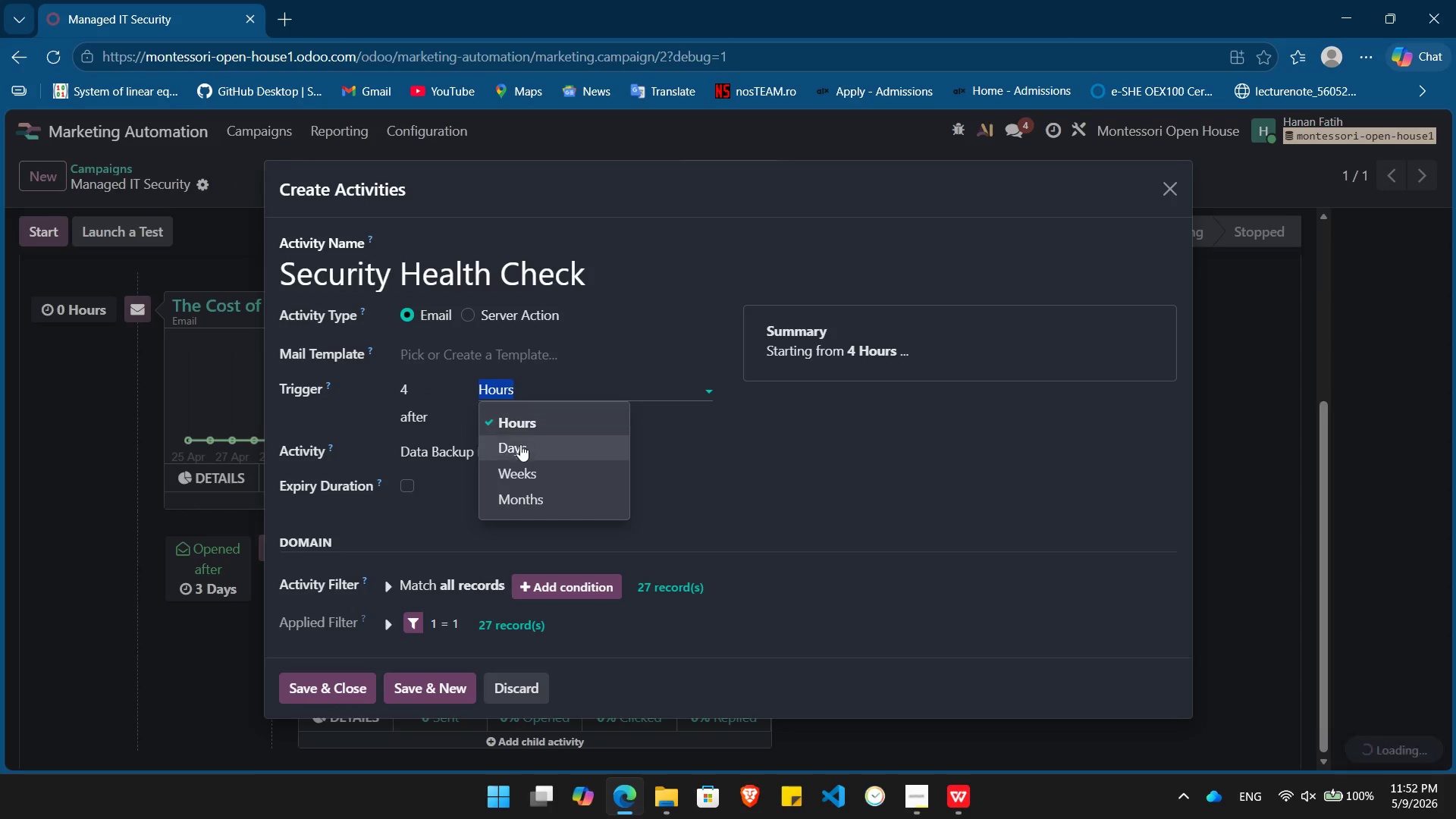 